 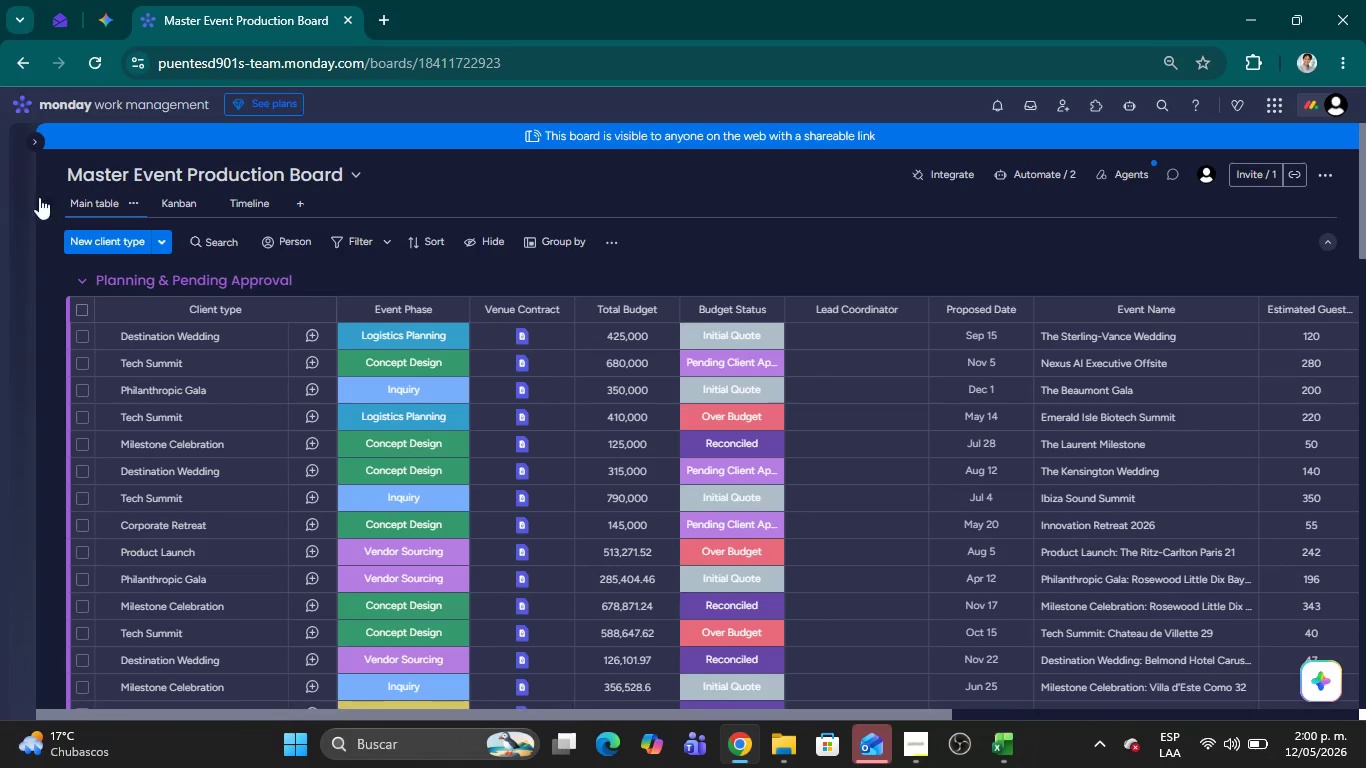 
scroll: coordinate [103, 557], scroll_direction: down, amount: 36.0
 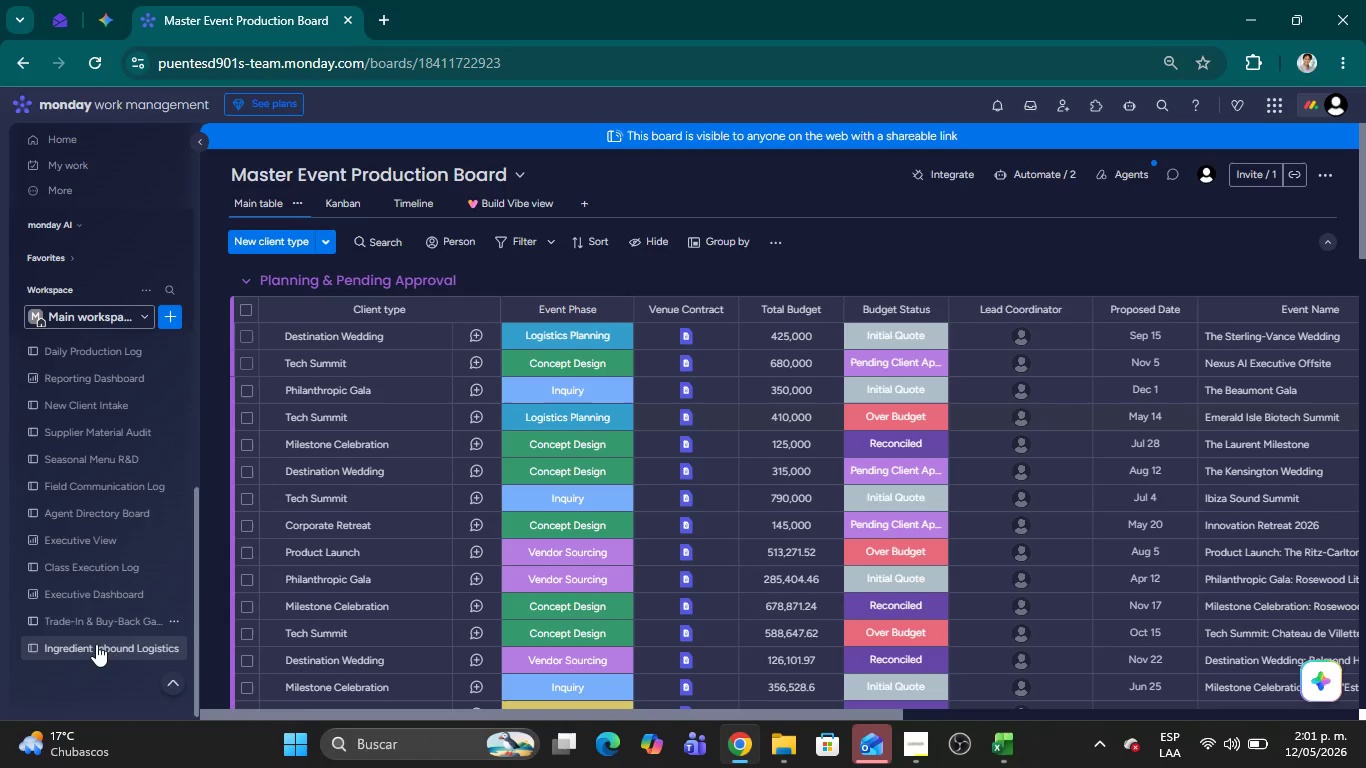 
left_click([96, 646])
 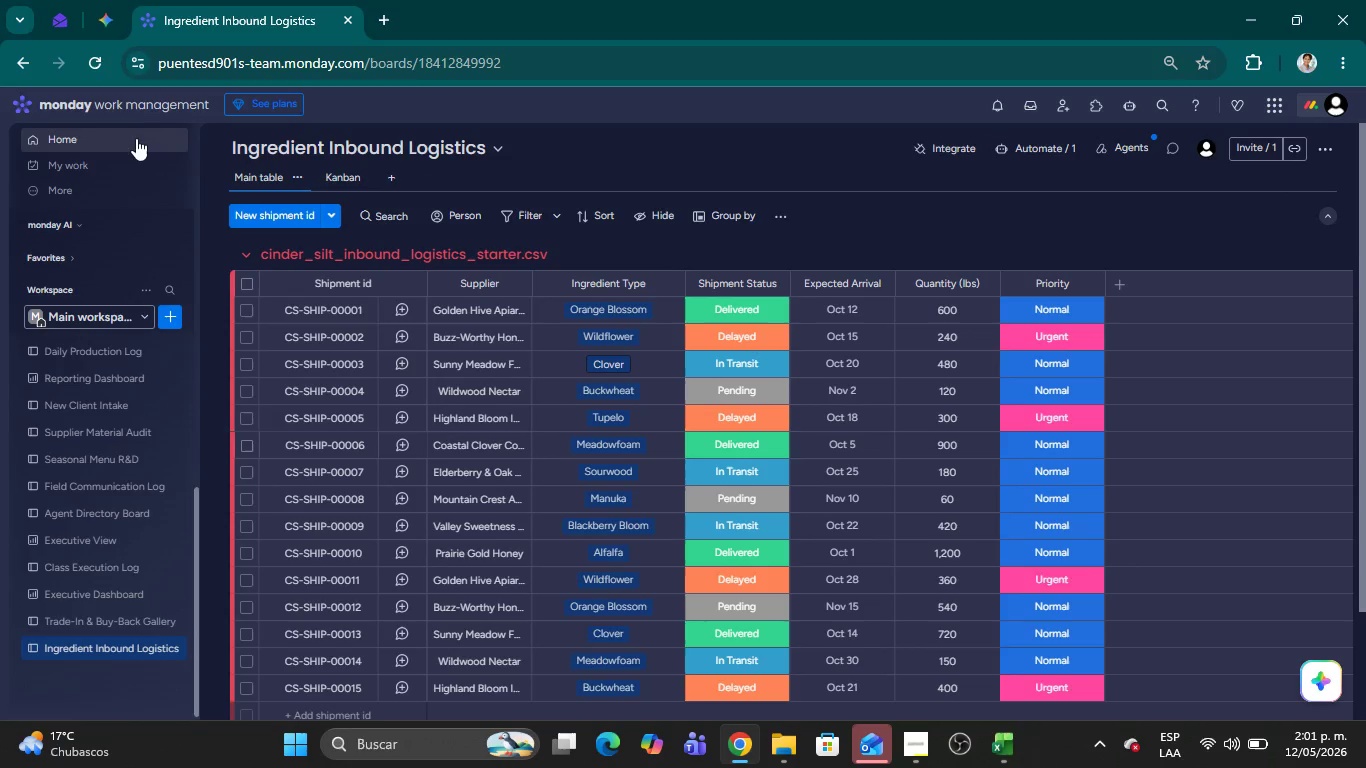 
left_click([205, 141])
 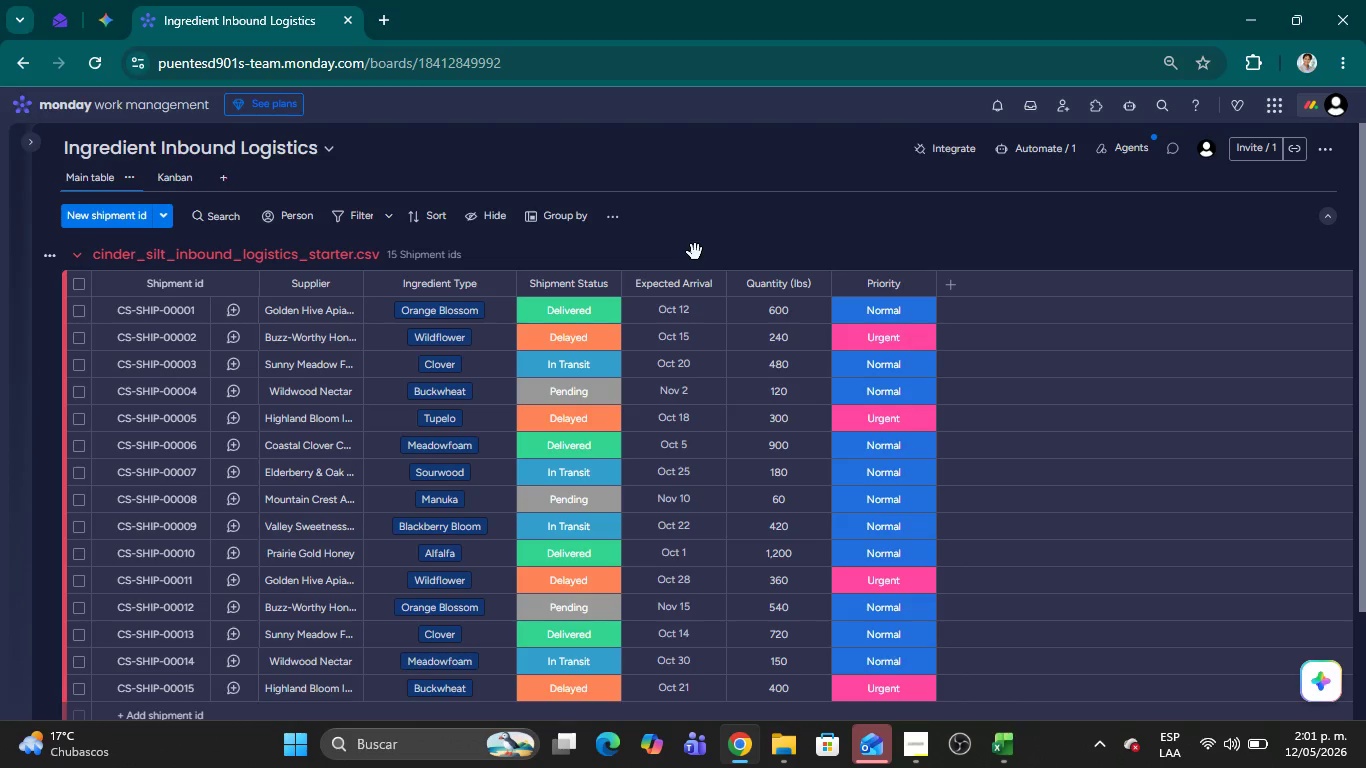 
wait(47.52)
 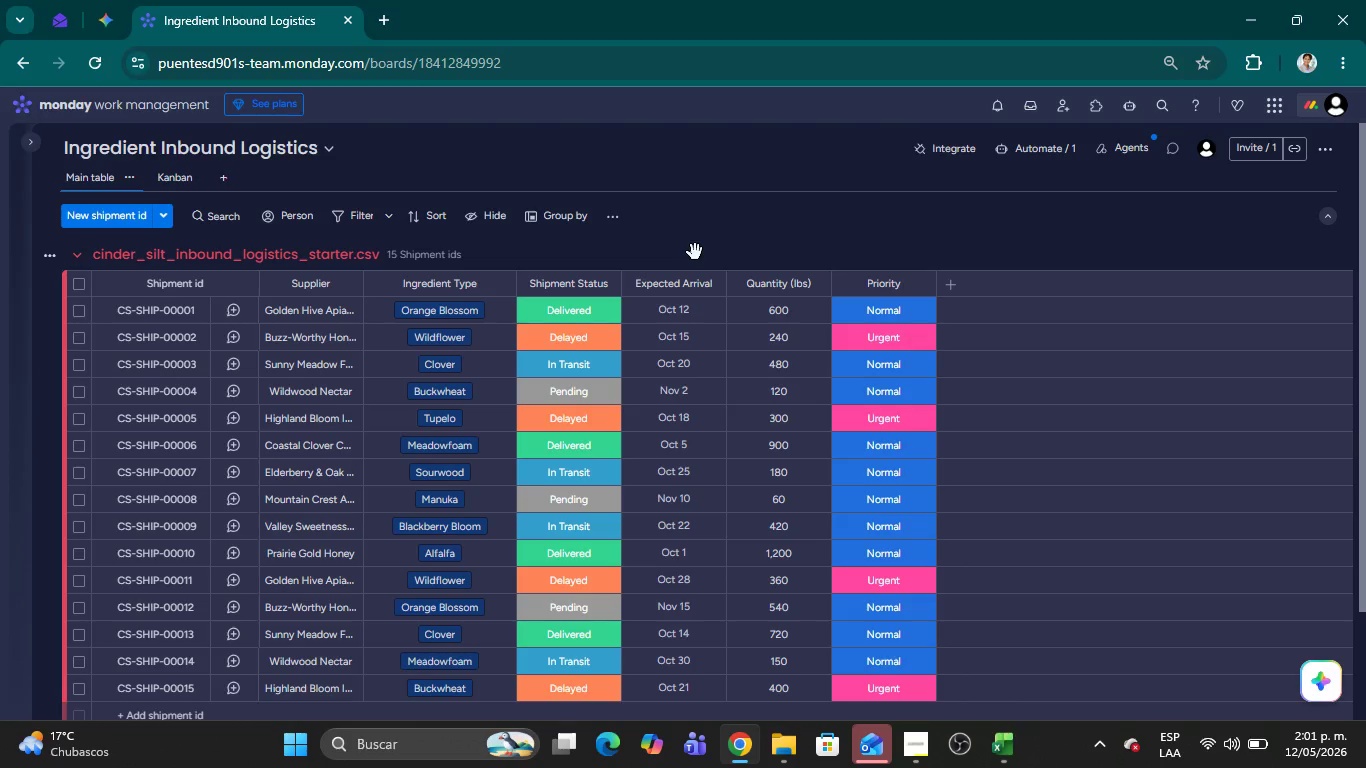 
left_click([1015, 151])
 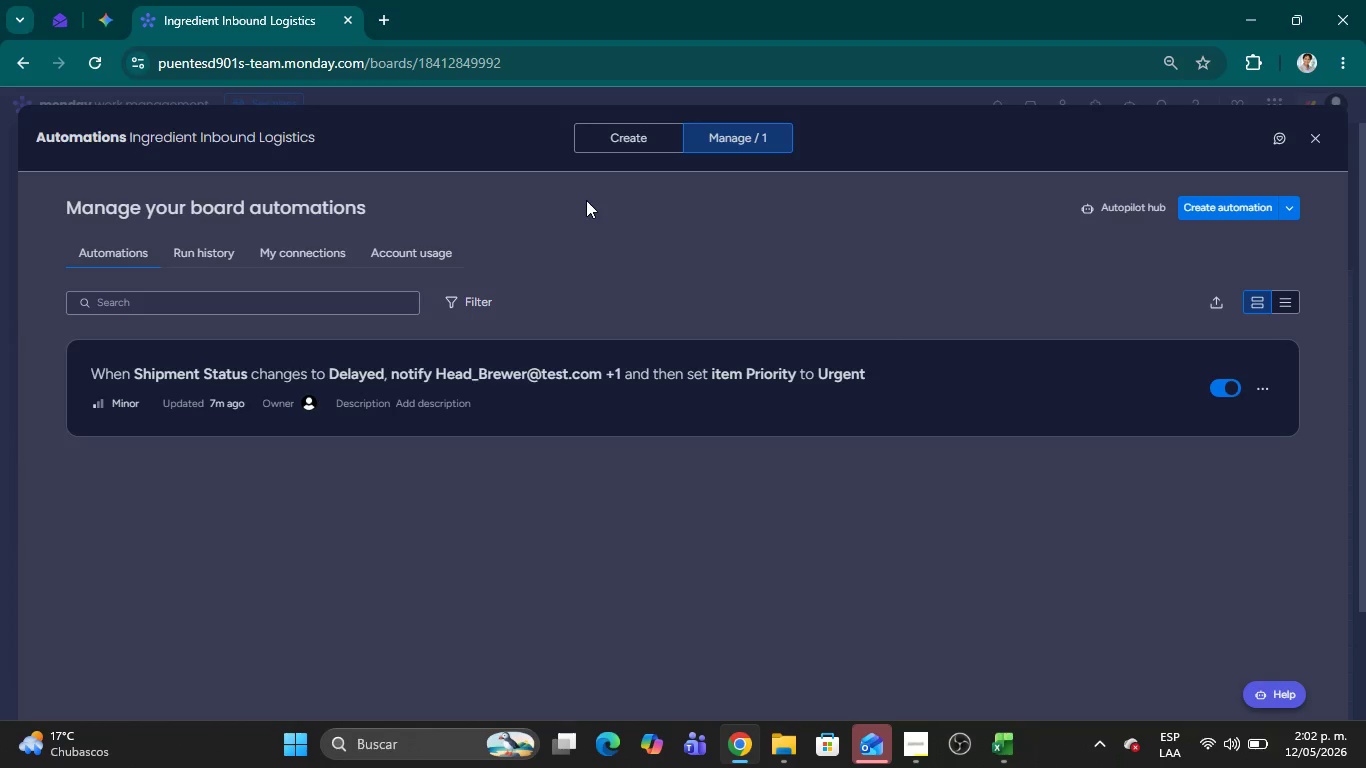 
wait(35.66)
 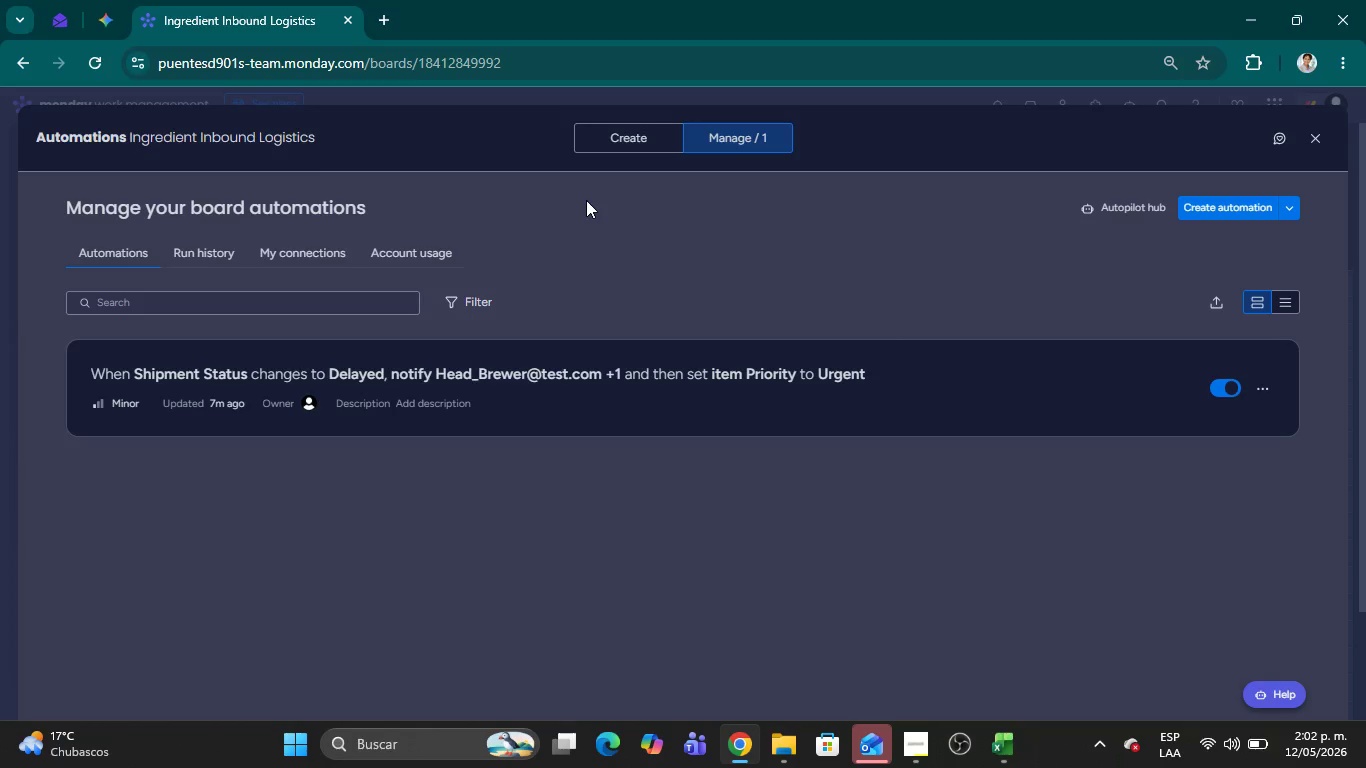 
left_click([597, 143])
 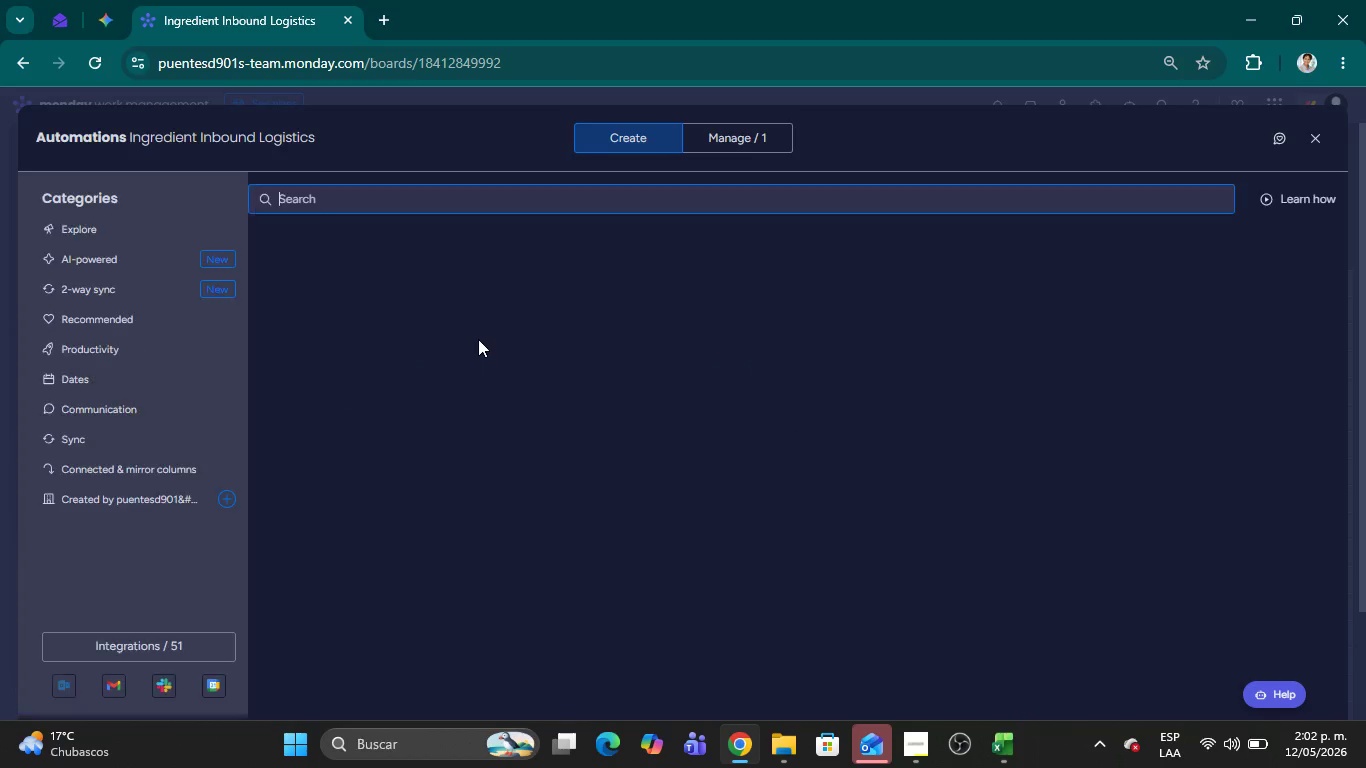 
left_click([468, 325])
 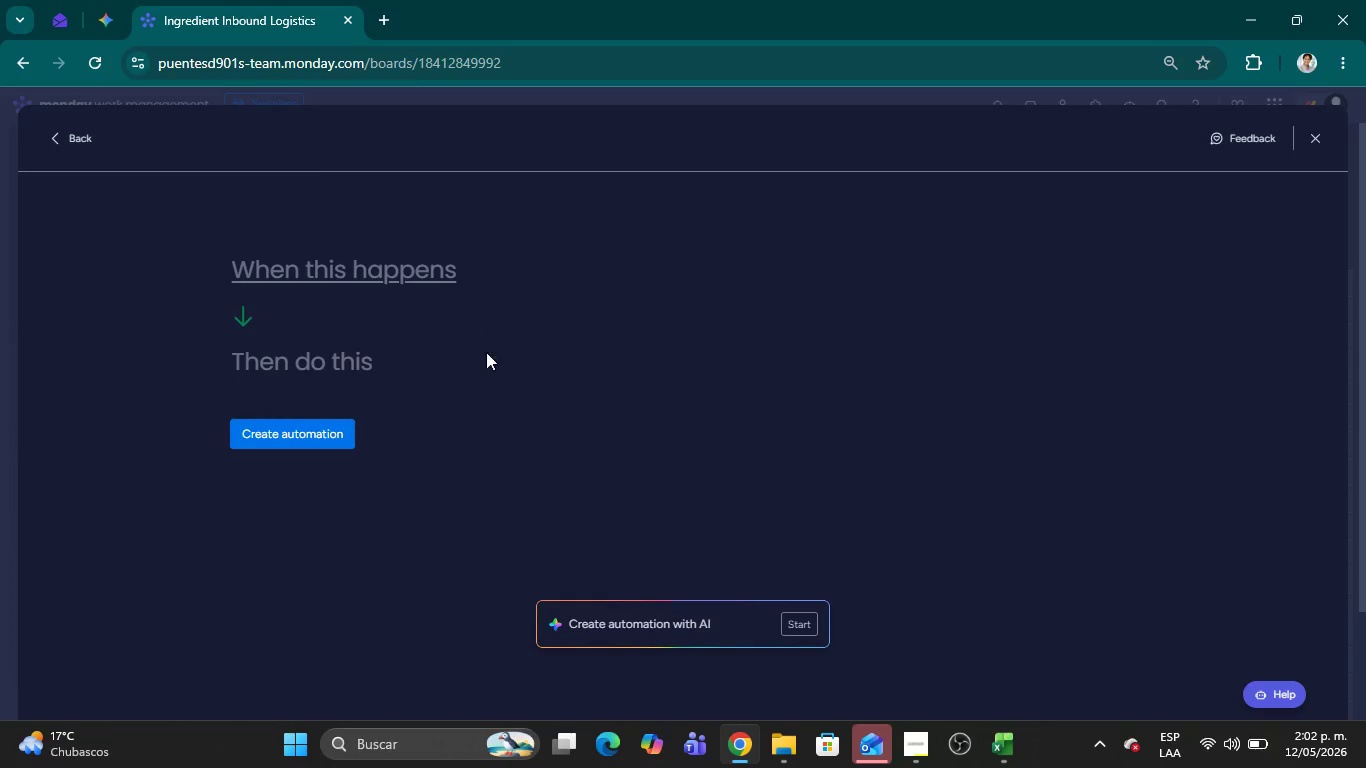 
left_click([581, 387])
 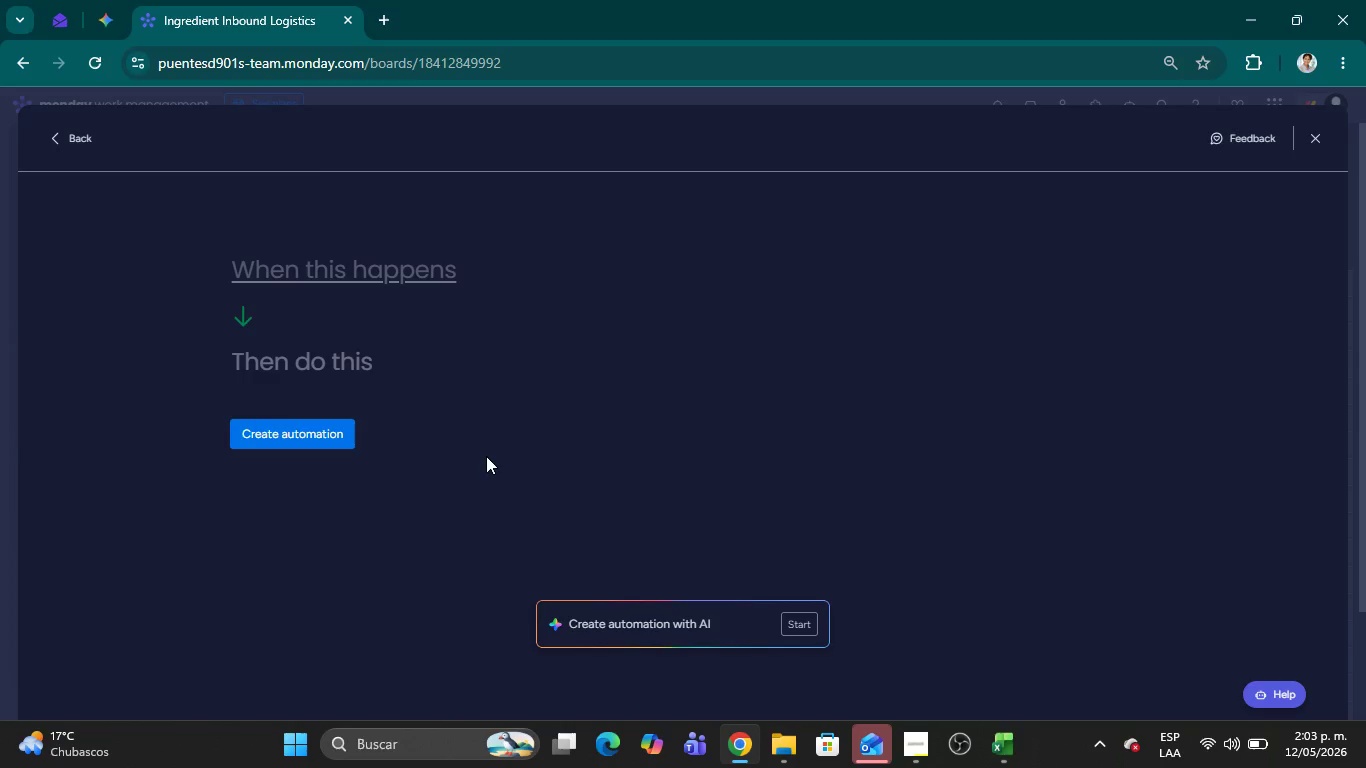 
wait(57.88)
 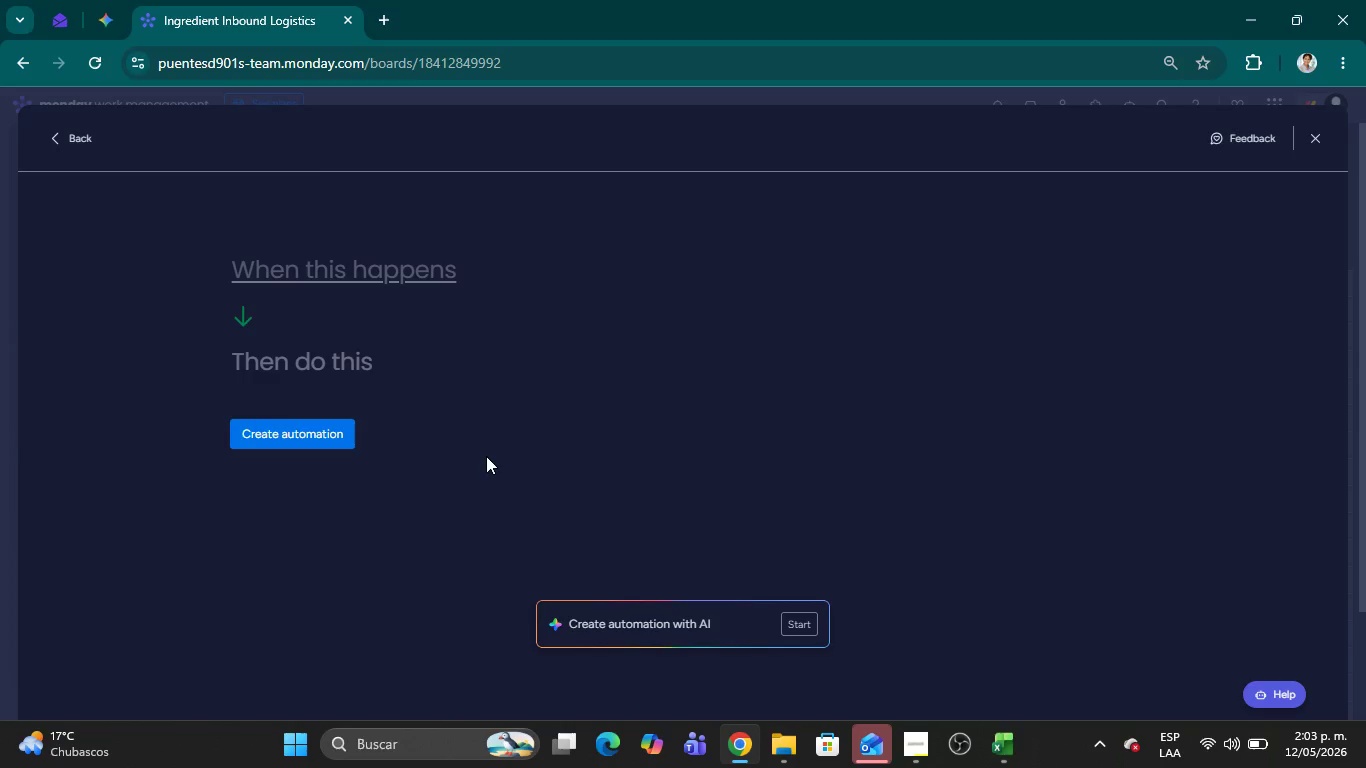 
left_click([913, 737])